 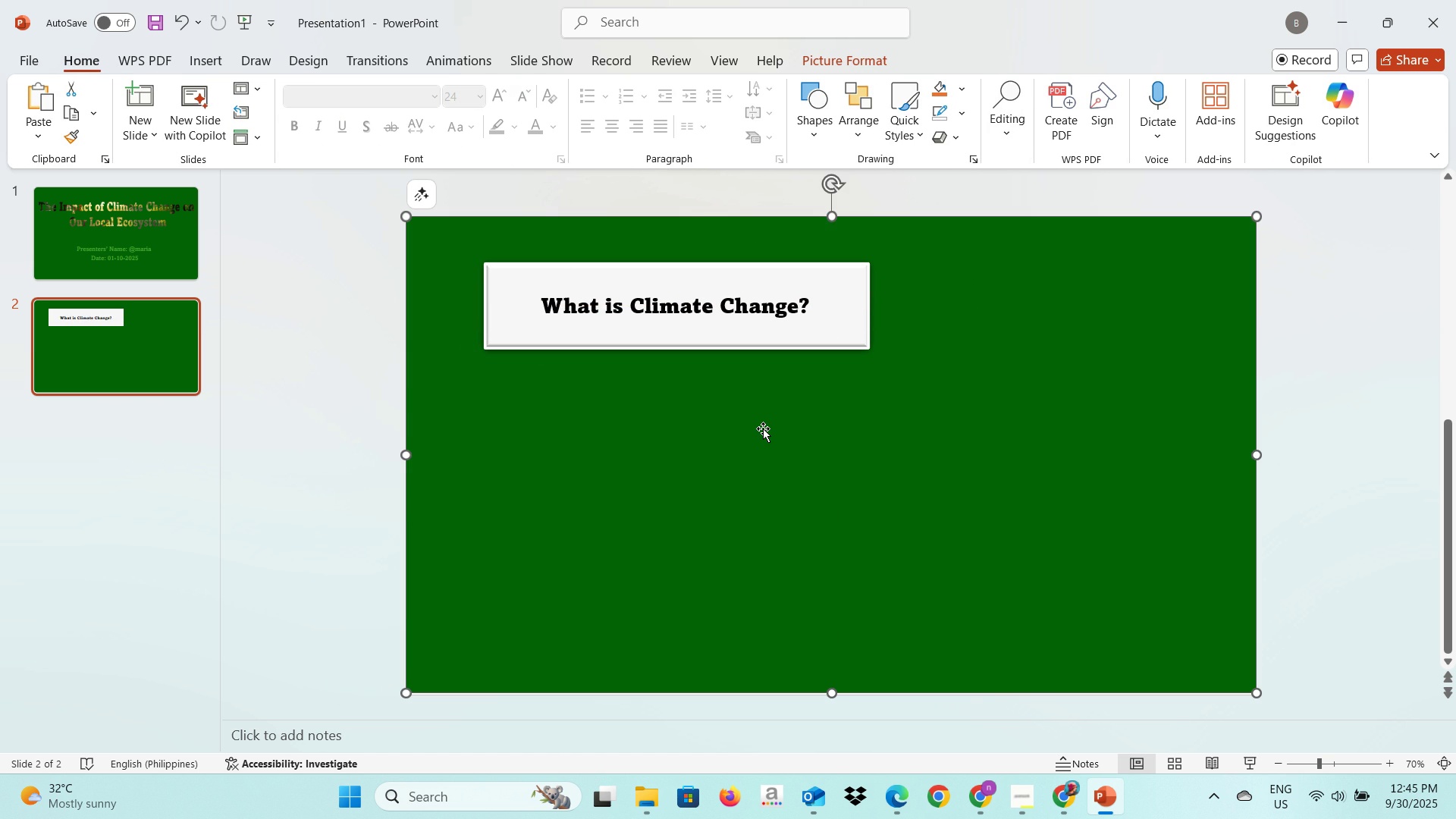 
key(Alt+AltLeft)
 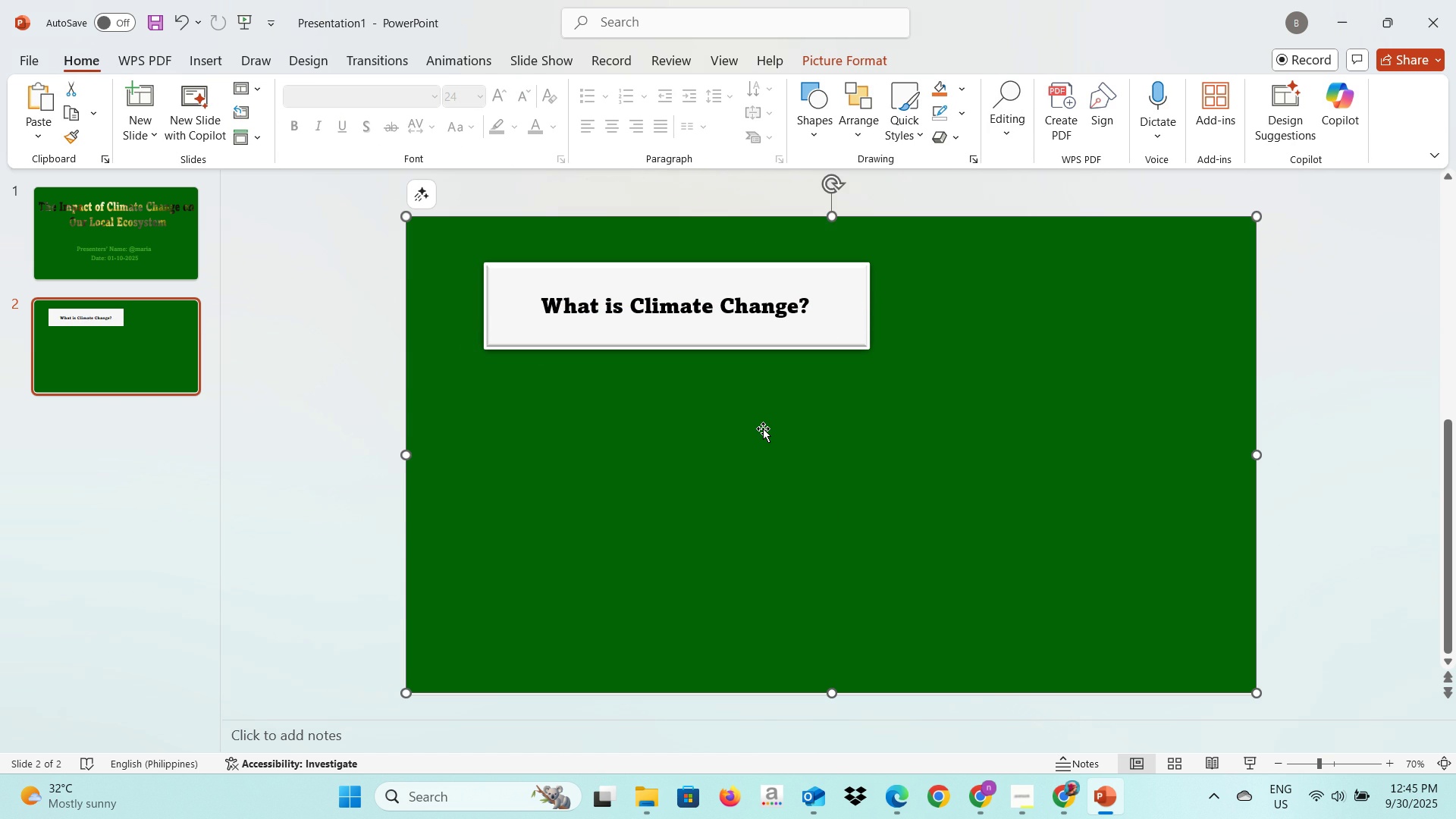 
key(Alt+Tab)
 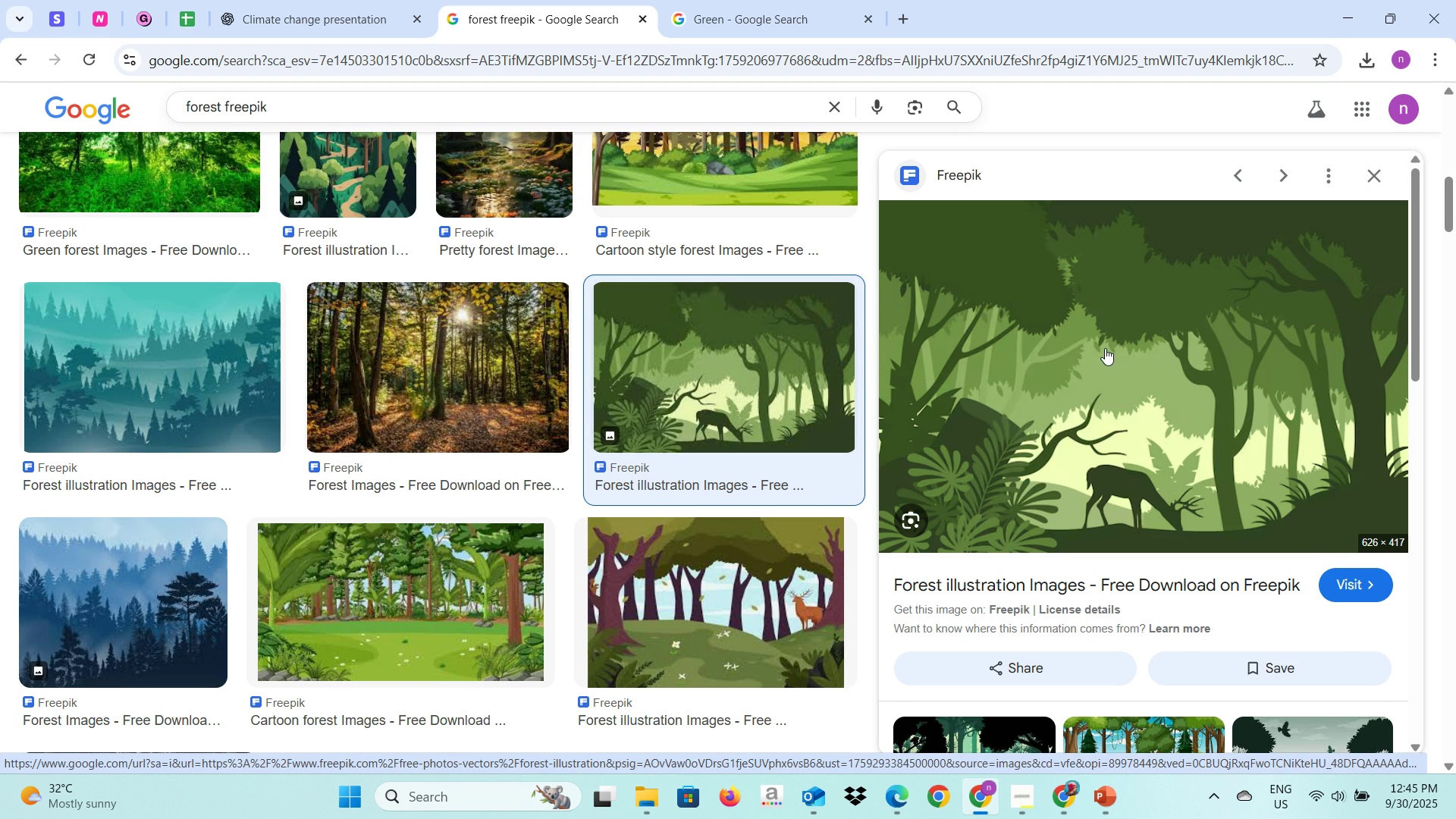 
right_click([1107, 348])
 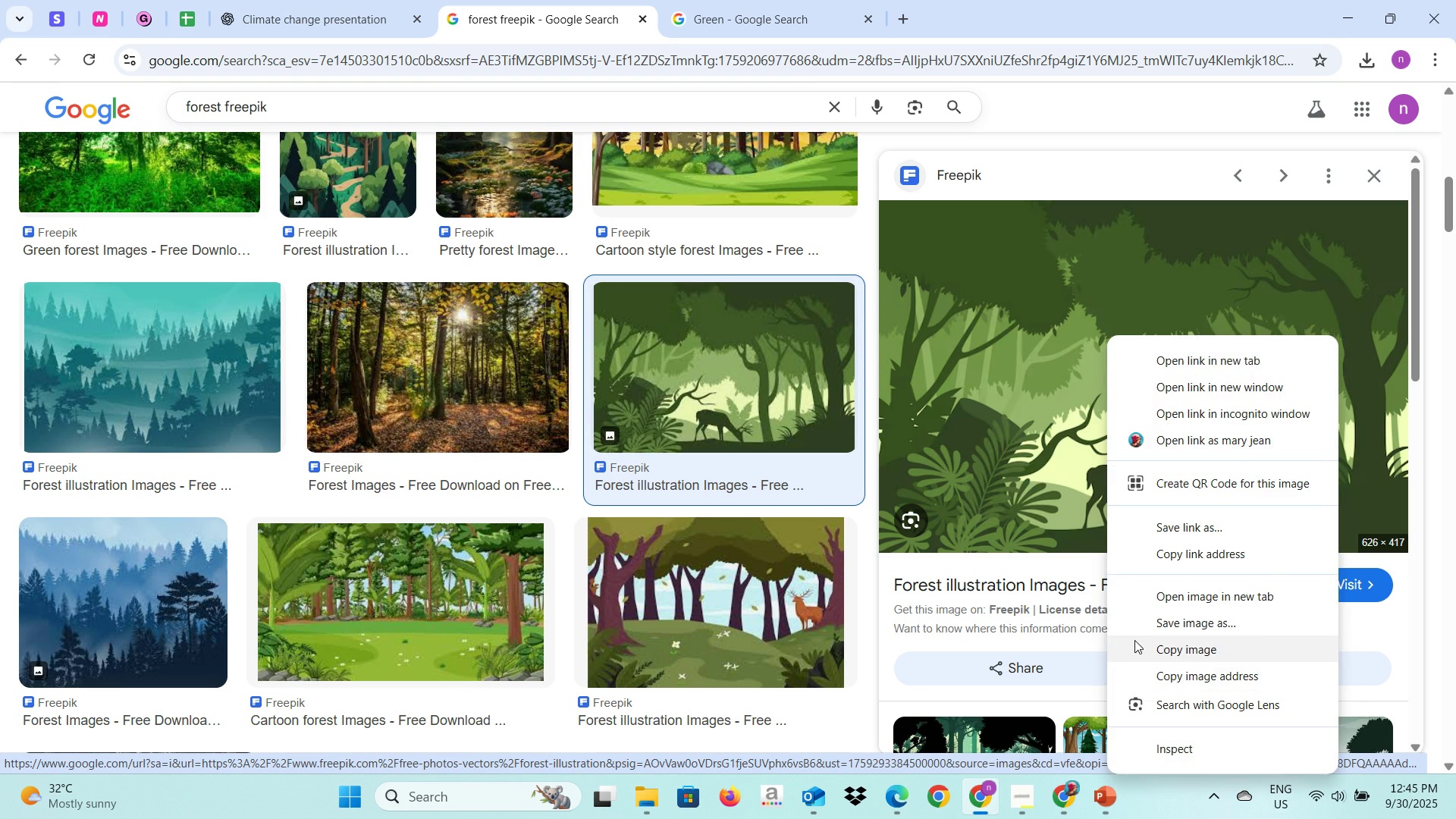 
left_click([1134, 640])
 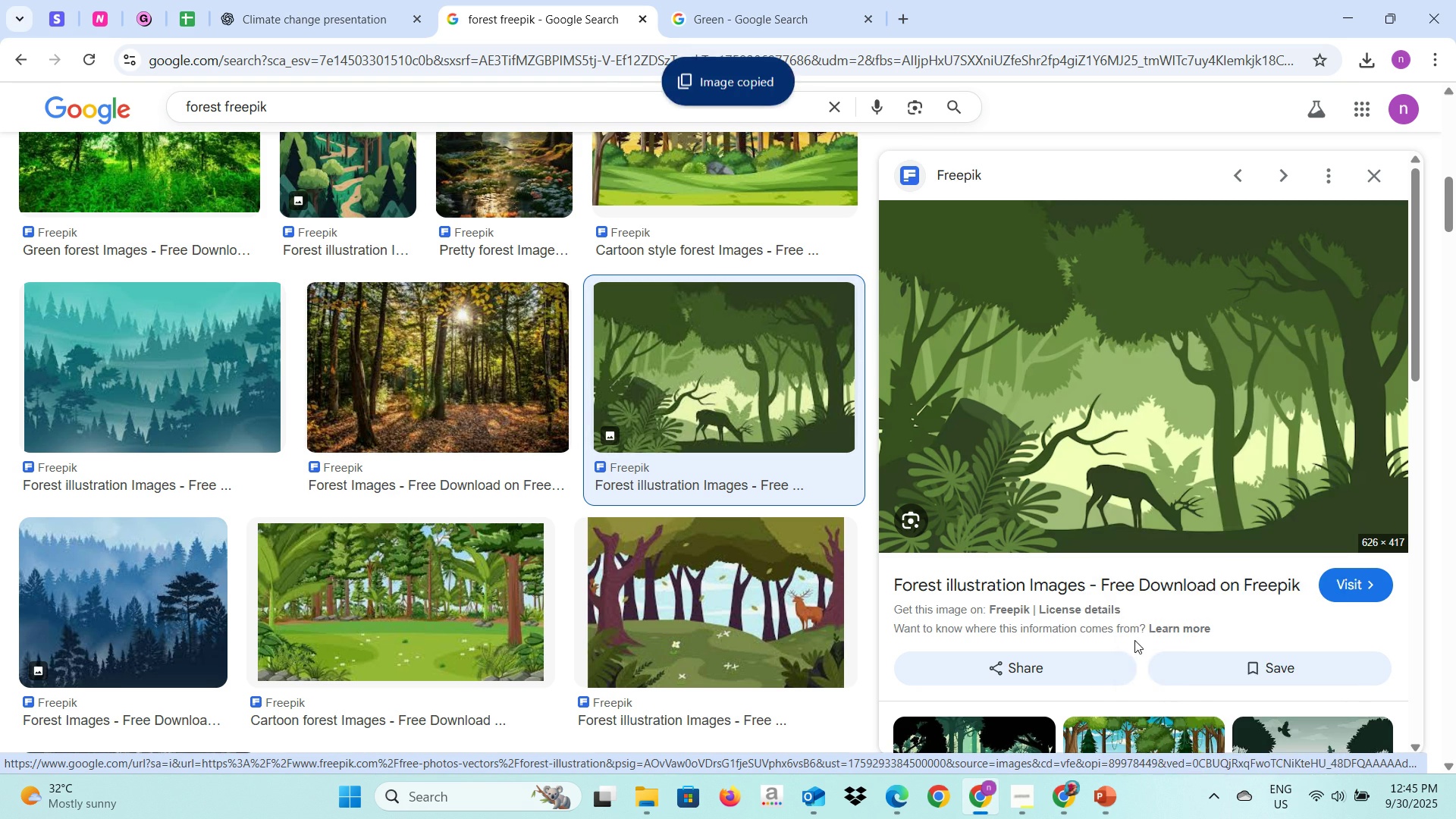 
key(Alt+AltLeft)
 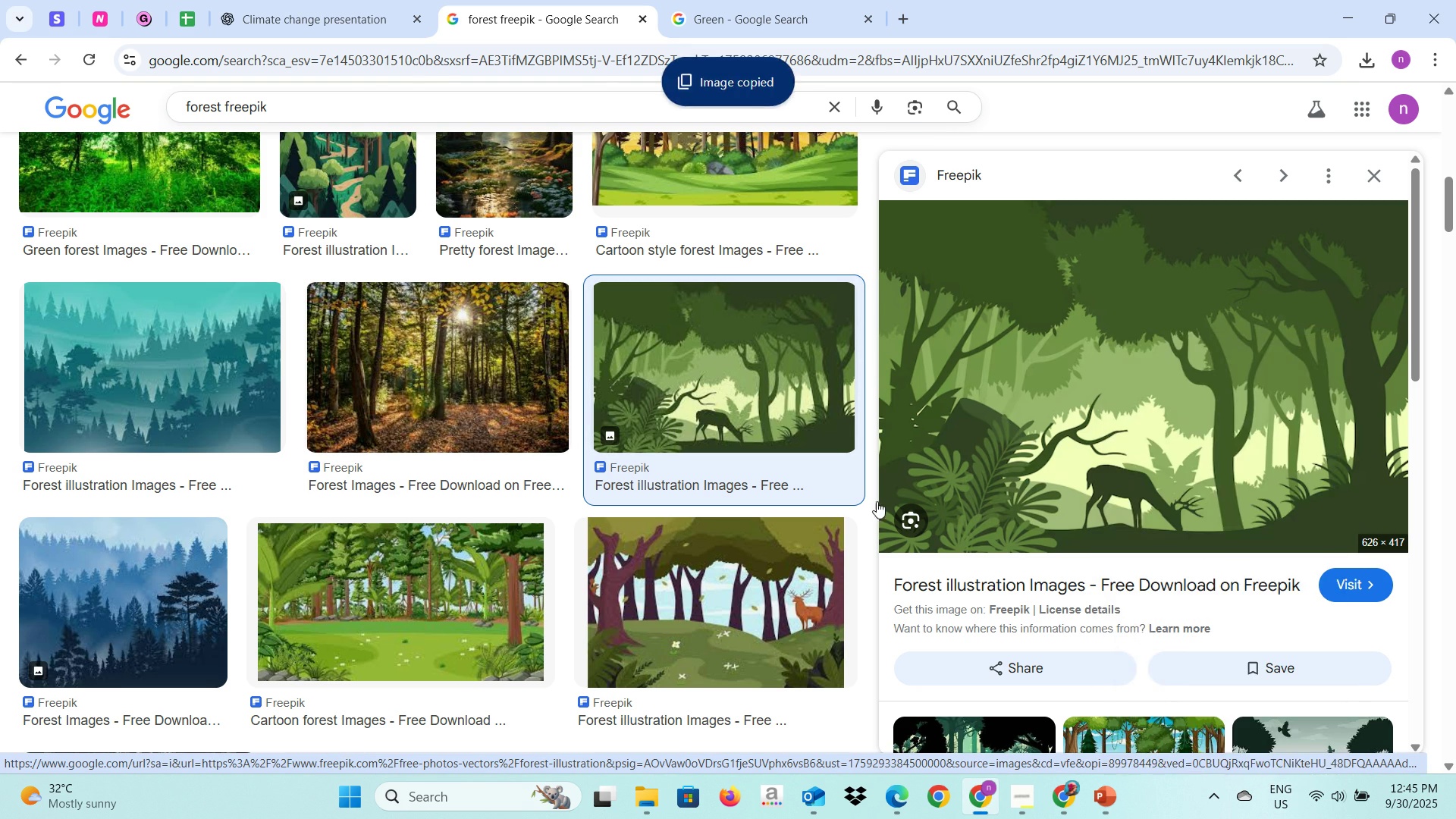 
key(Alt+Tab)
 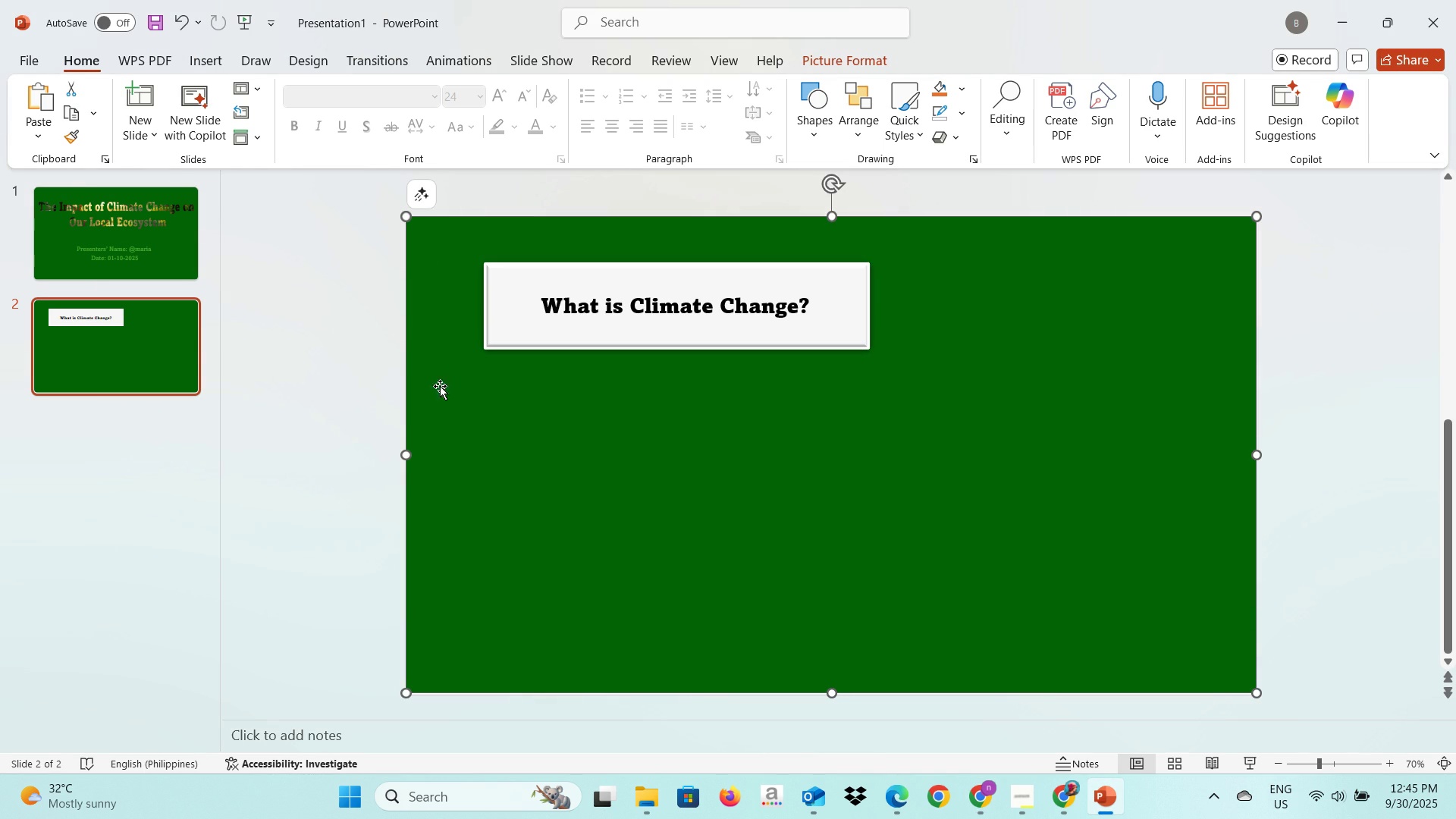 
left_click([449, 386])
 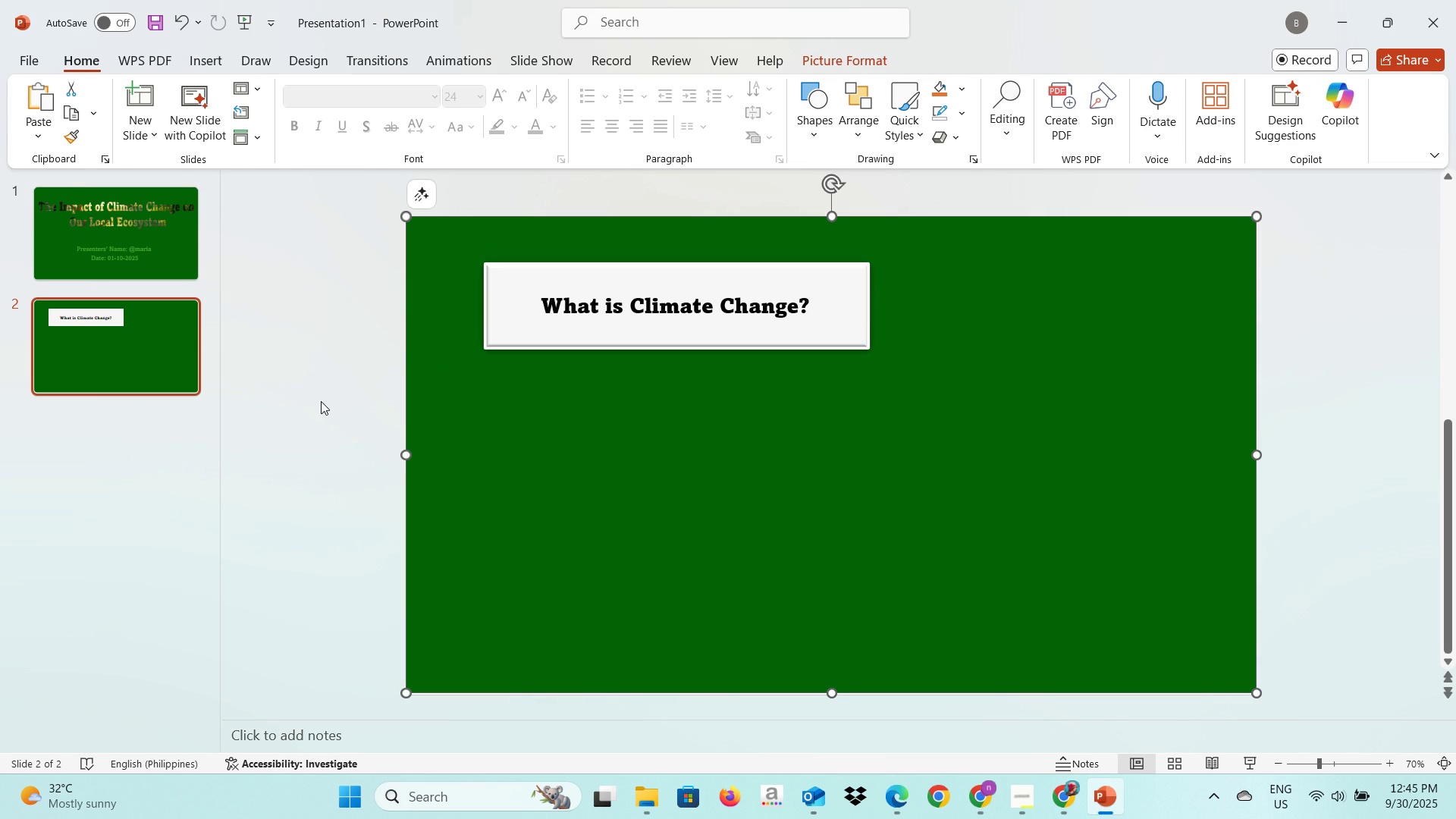 
left_click([321, 401])